 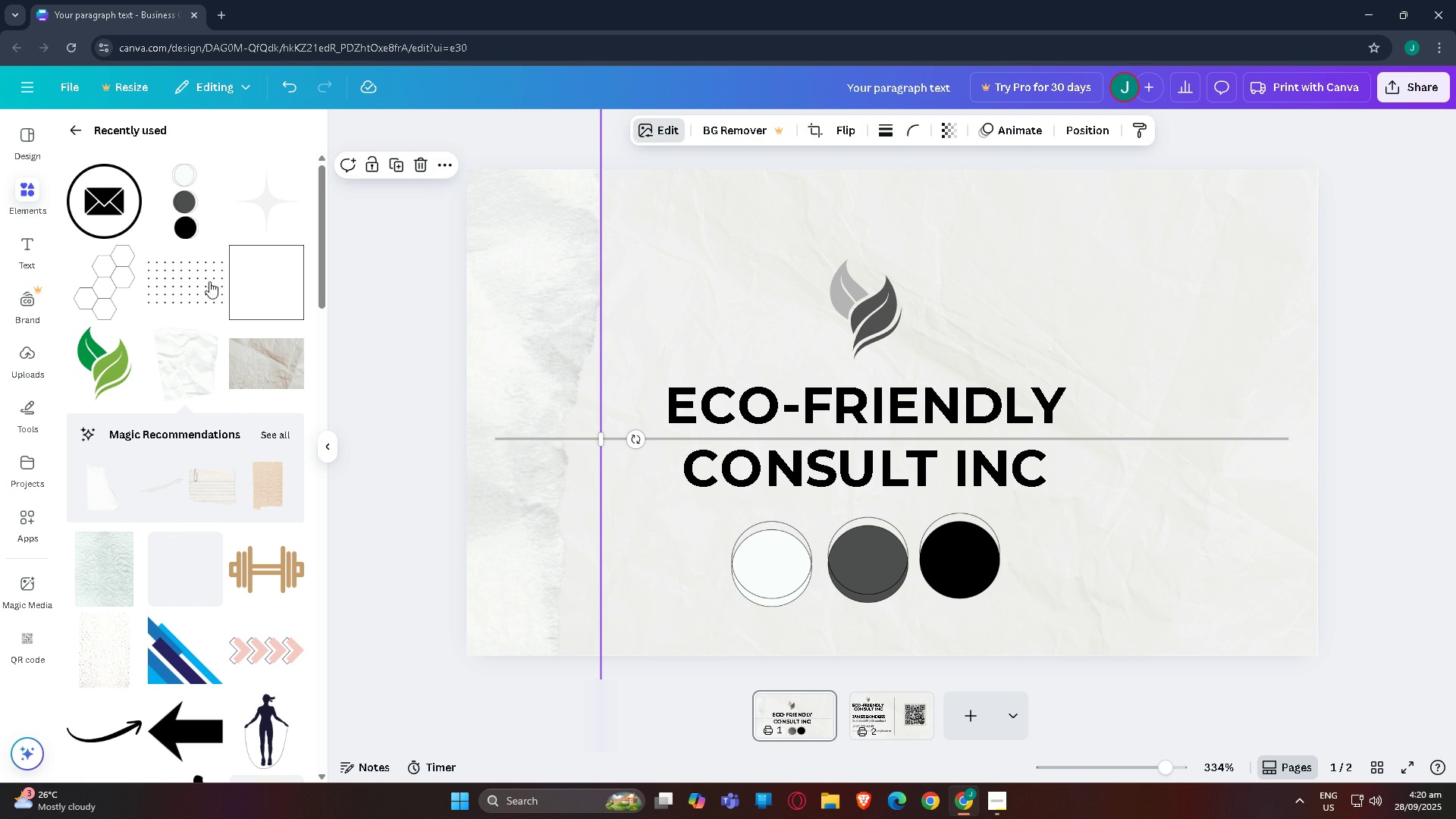 
left_click([182, 613])
 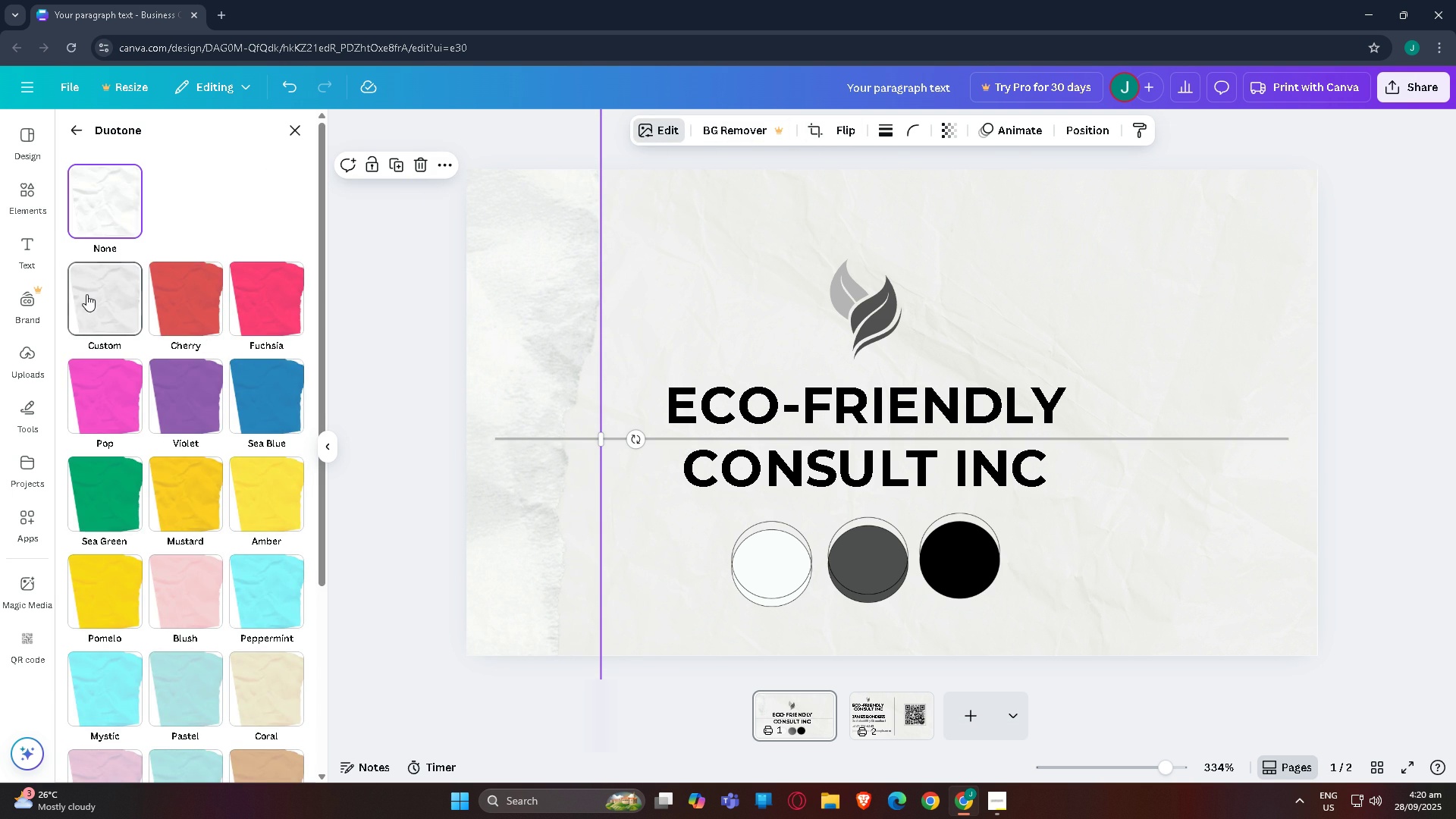 
left_click([84, 295])
 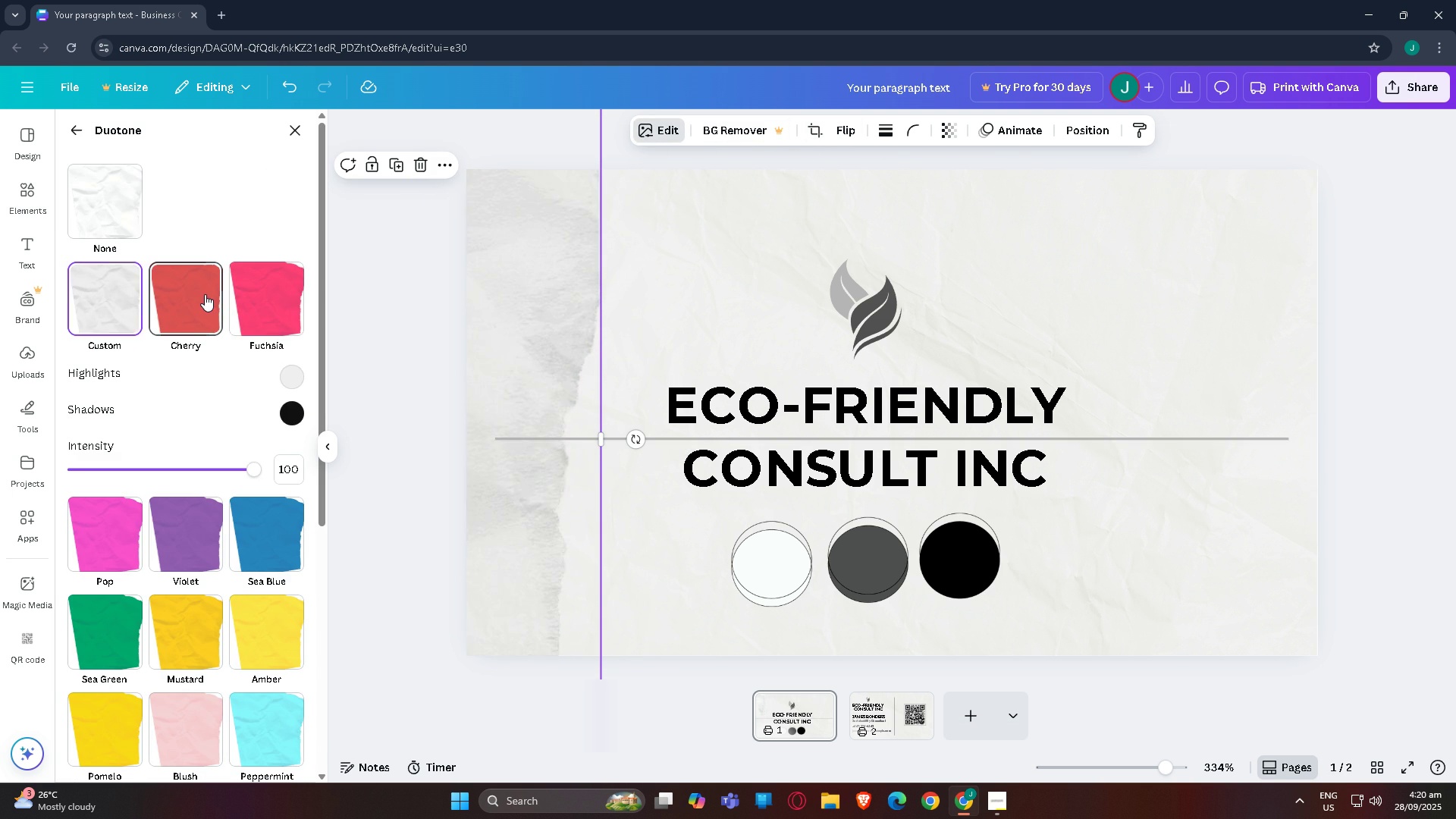 
left_click([205, 294])
 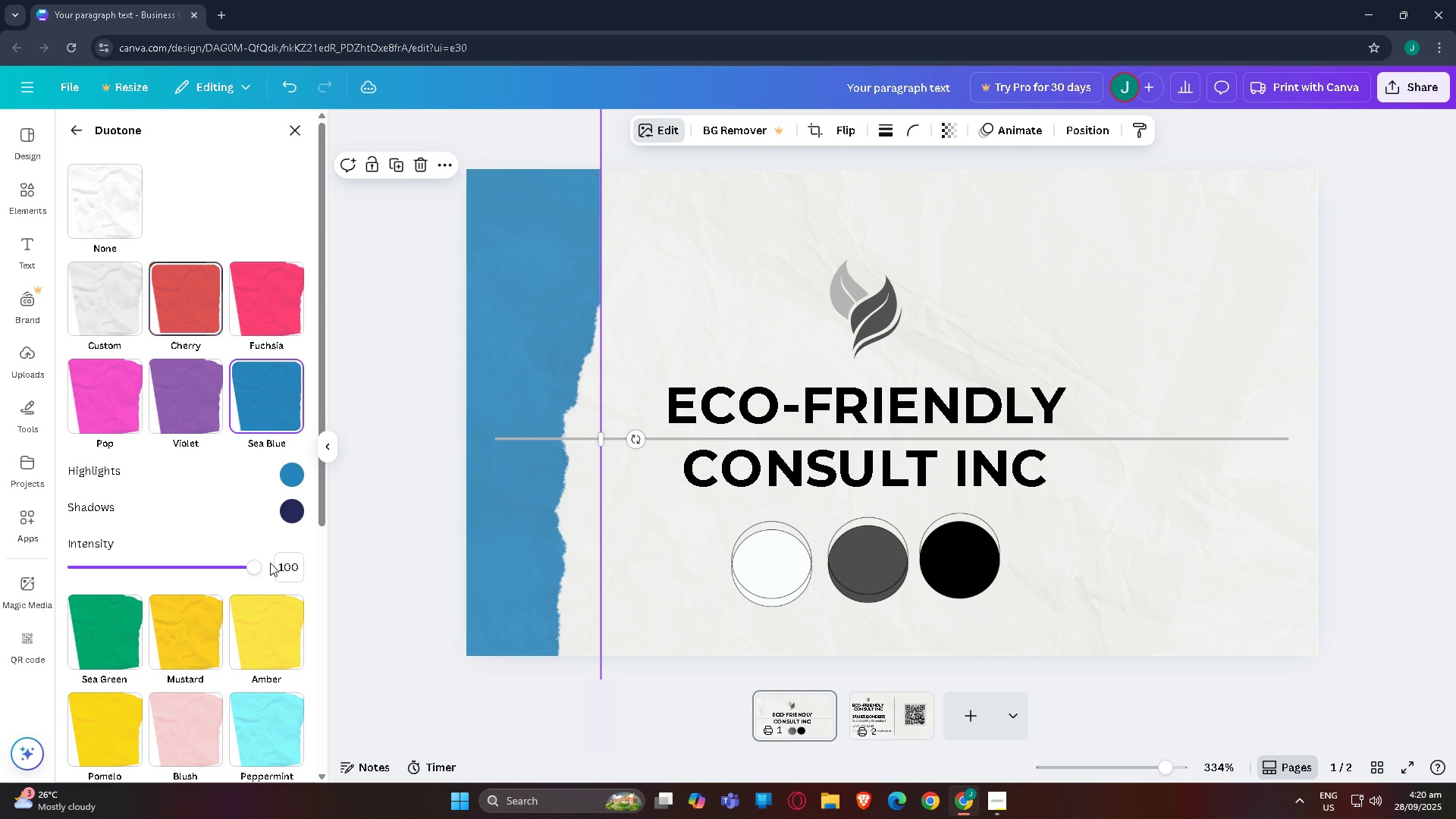 
double_click([250, 635])
 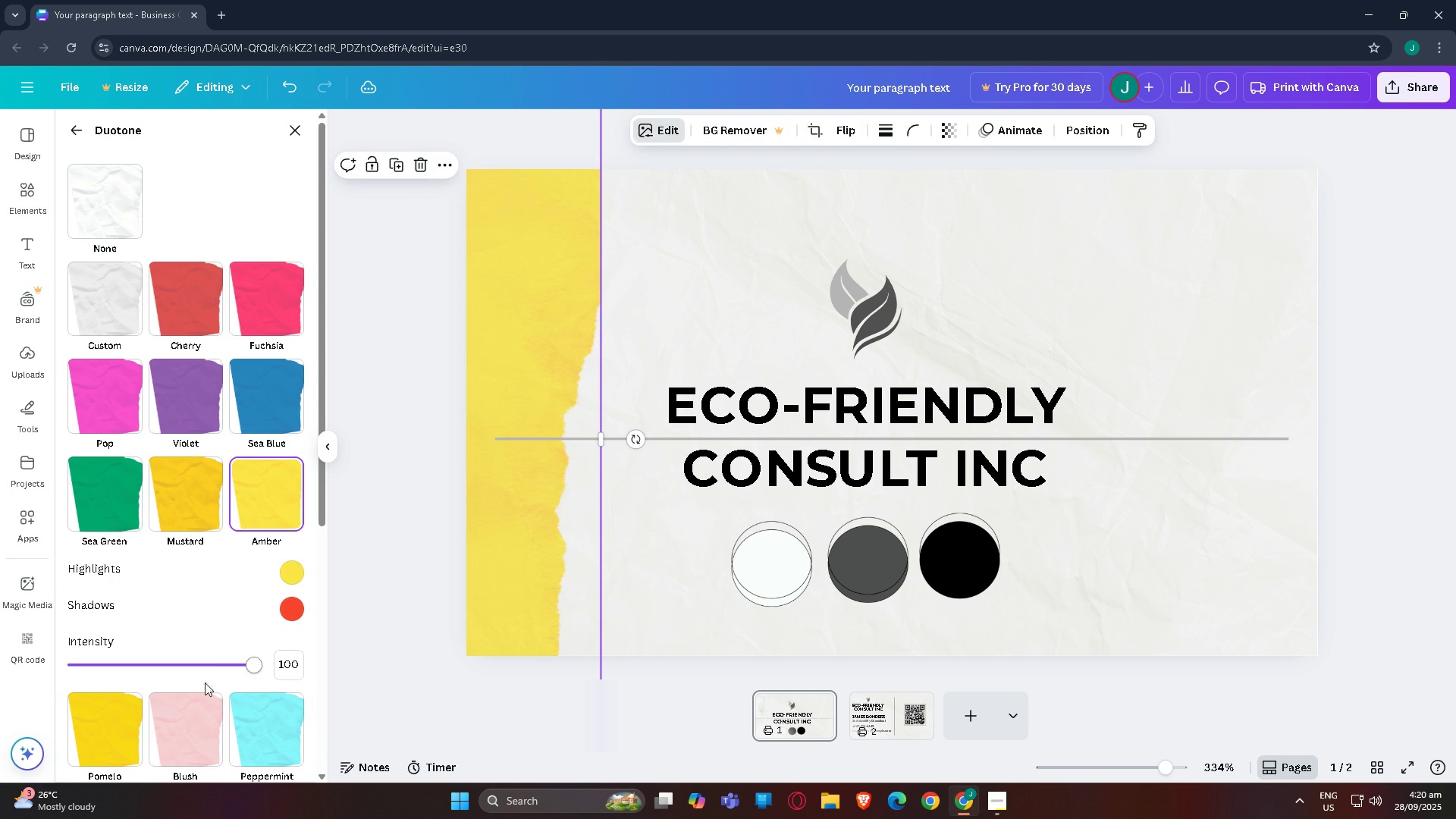 
scroll: coordinate [201, 685], scroll_direction: down, amount: 7.0
 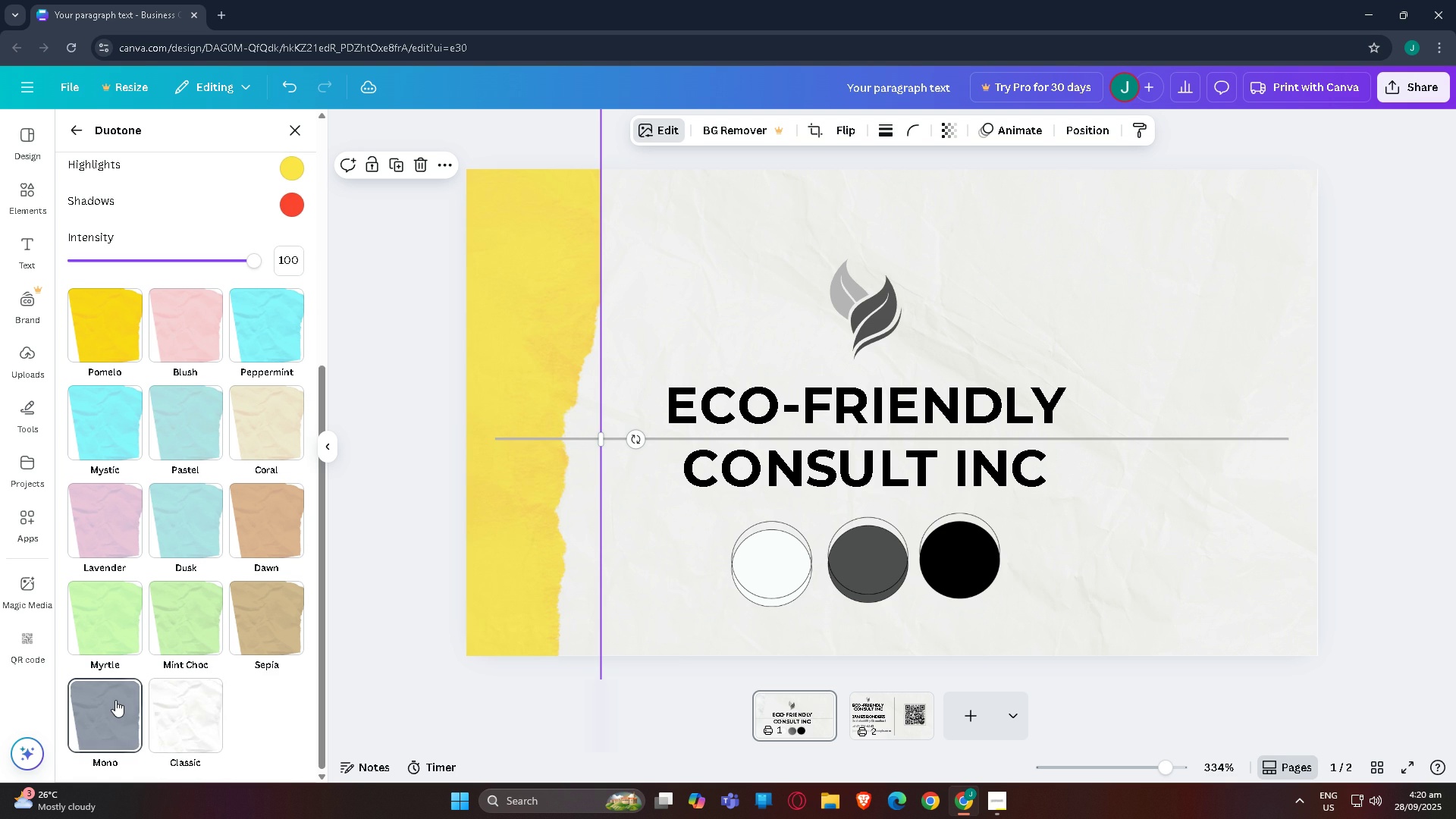 
left_click([115, 700])
 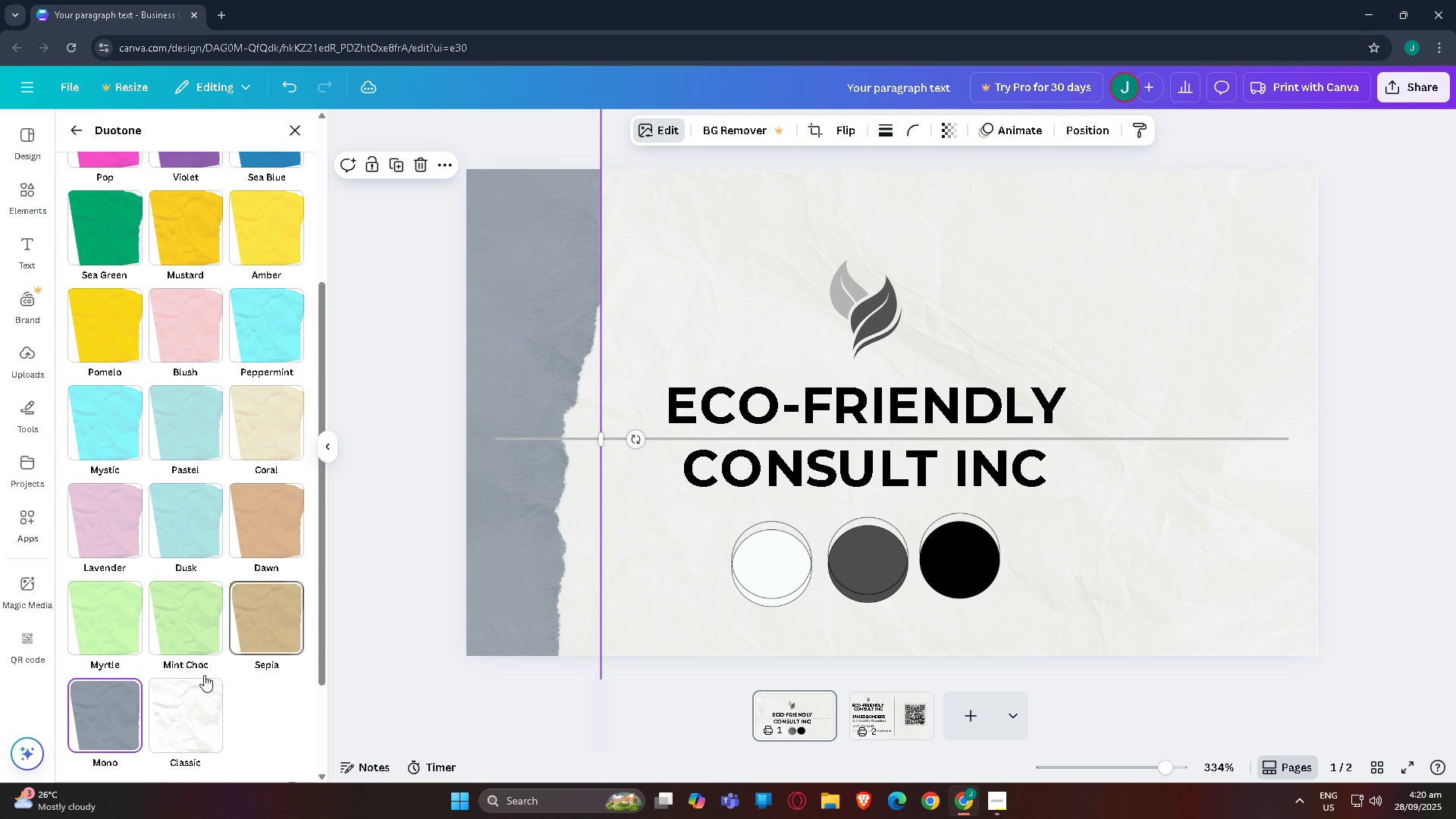 
scroll: coordinate [132, 645], scroll_direction: up, amount: 4.0
 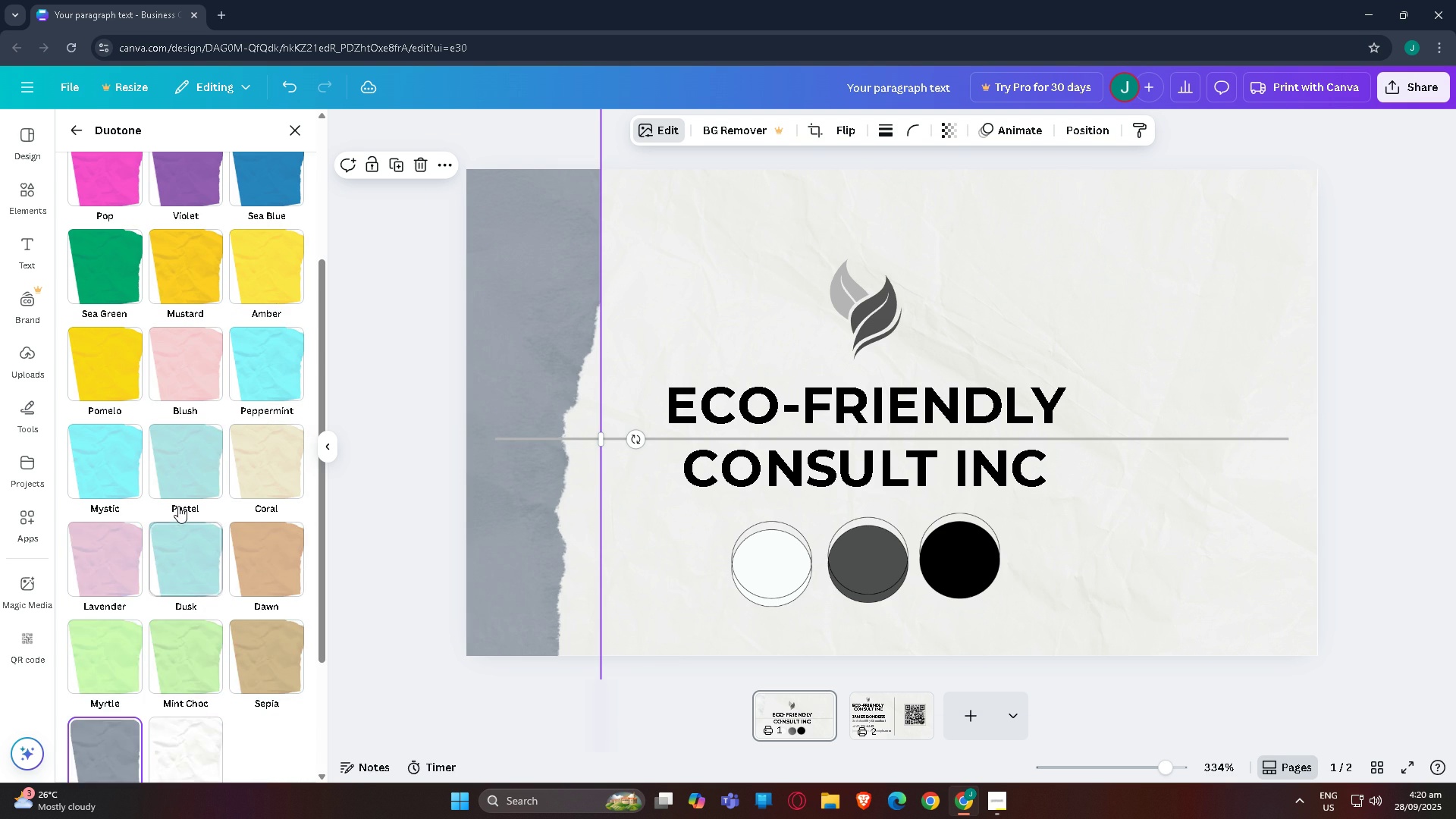 
left_click([178, 506])
 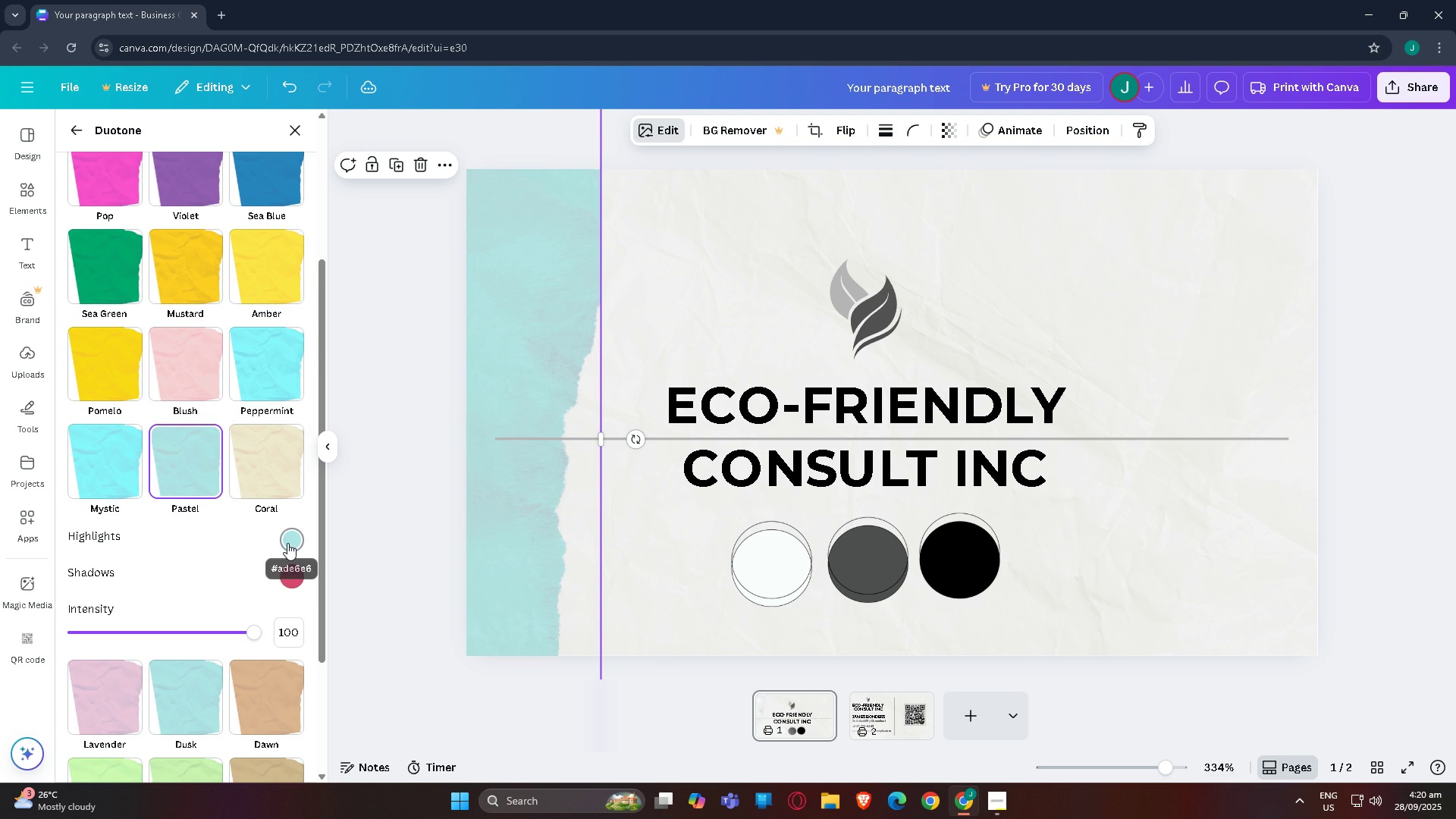 
left_click([287, 543])